 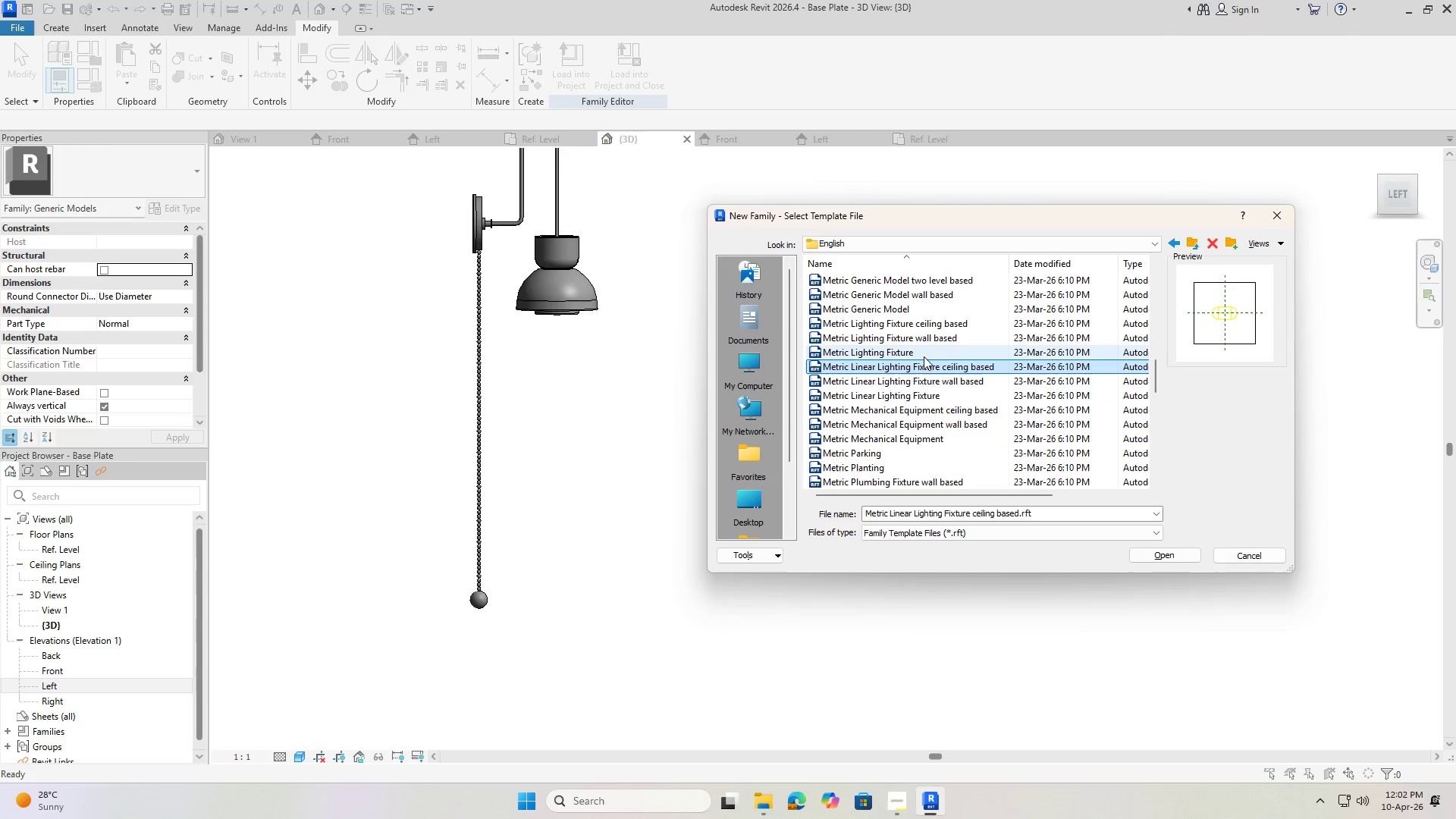 
left_click([932, 325])
 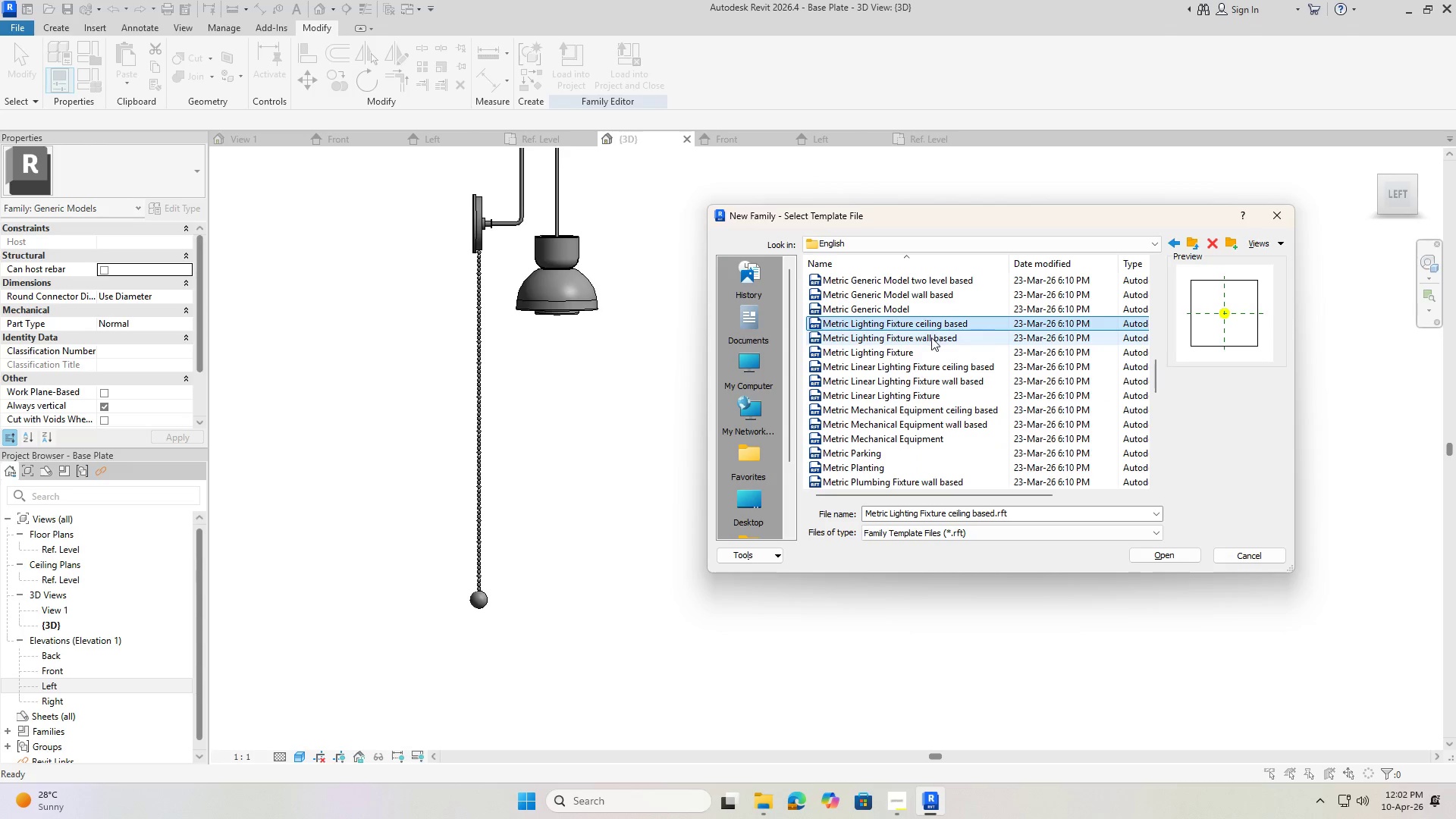 
left_click([931, 337])
 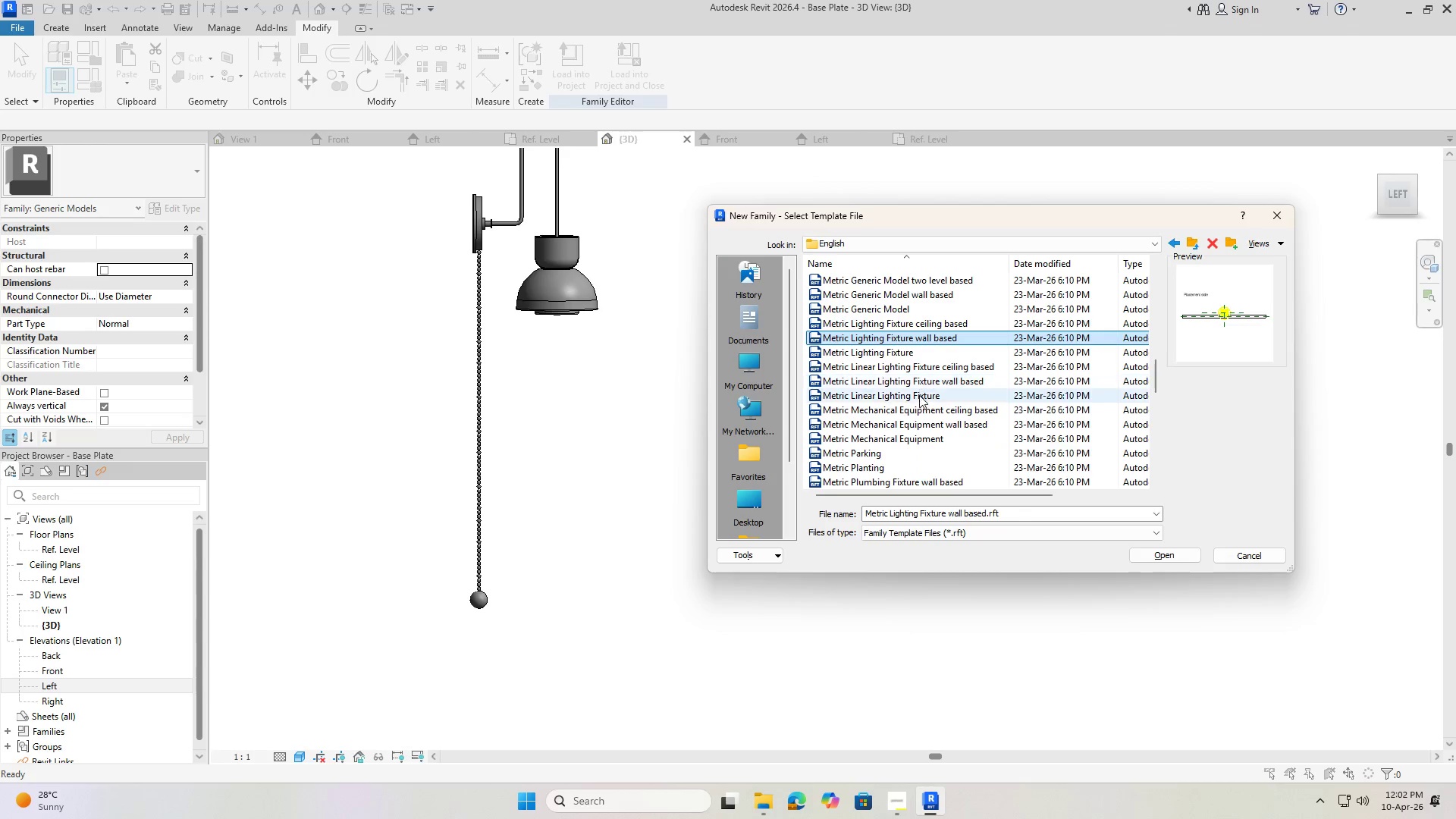 
left_click([922, 397])
 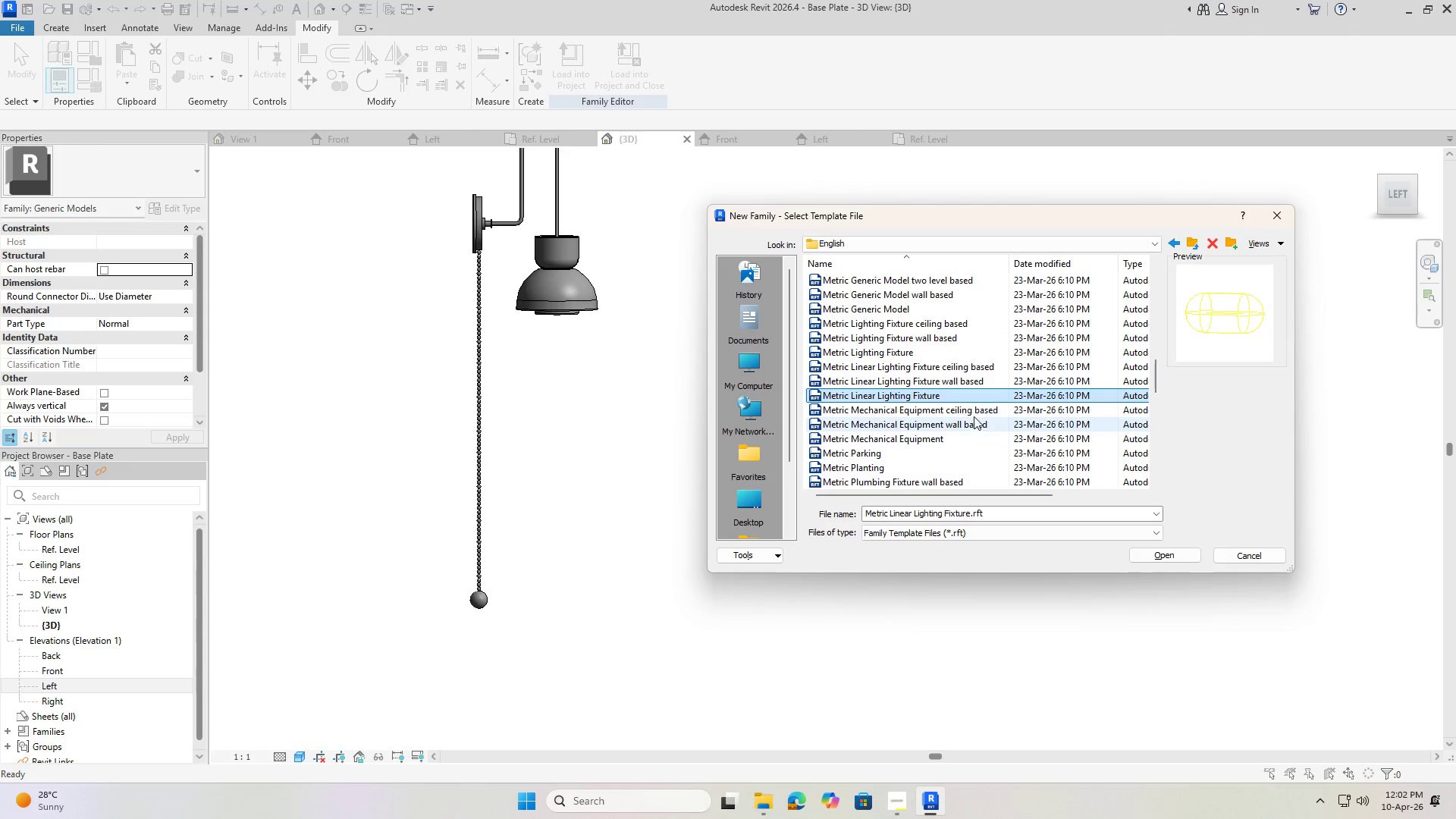 
left_click([960, 382])
 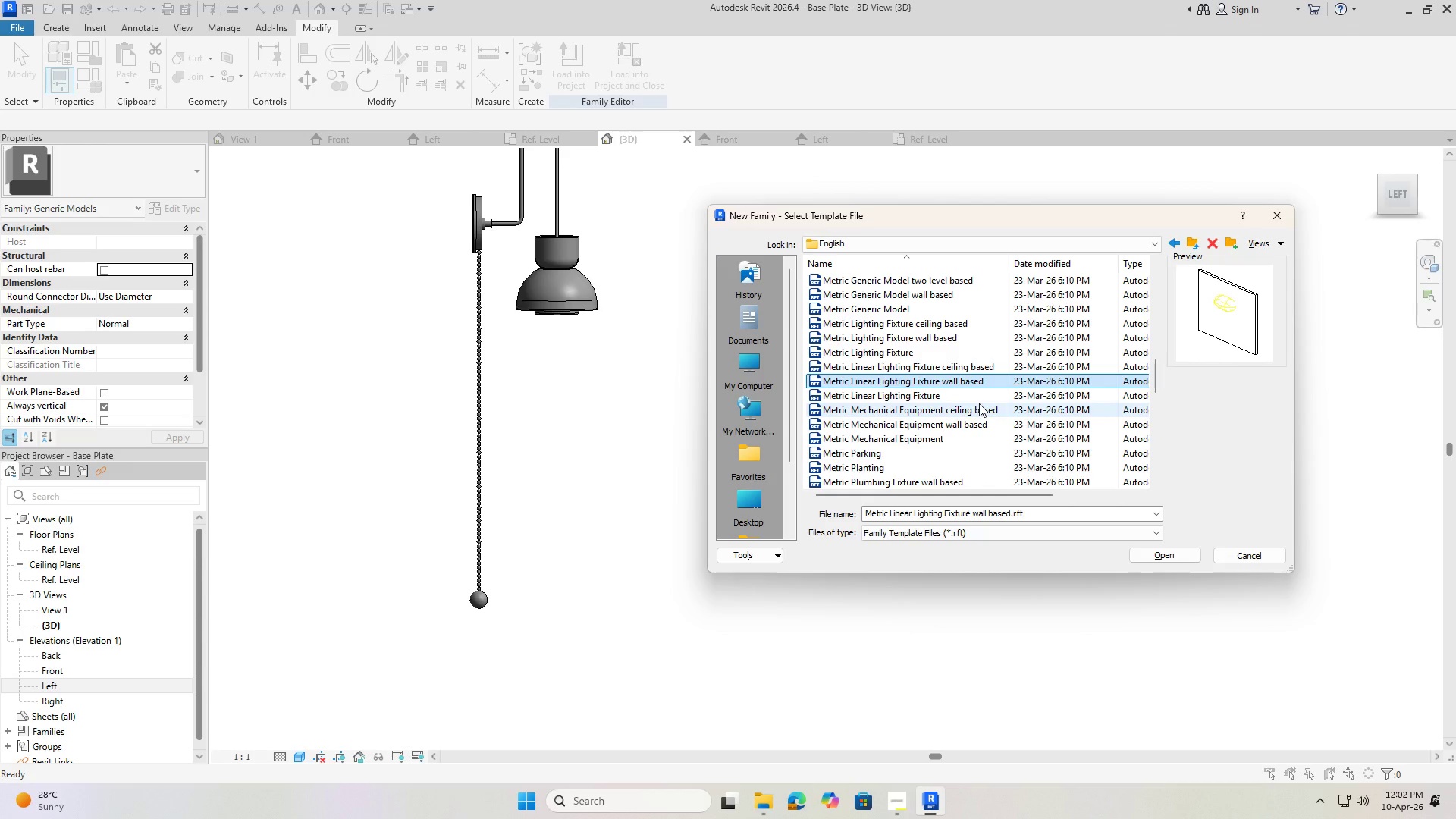 
wait(11.97)
 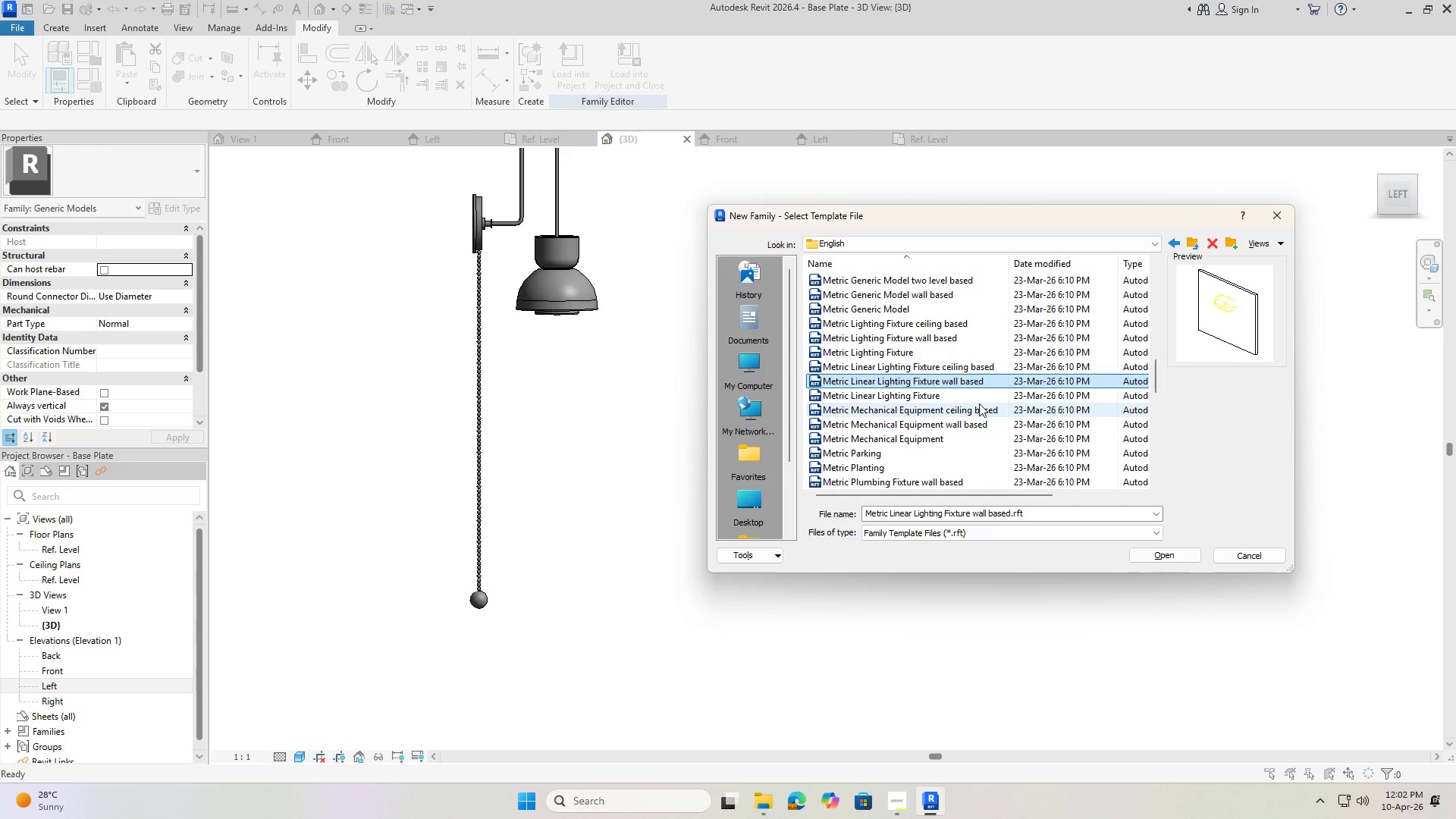 
left_click([1156, 555])
 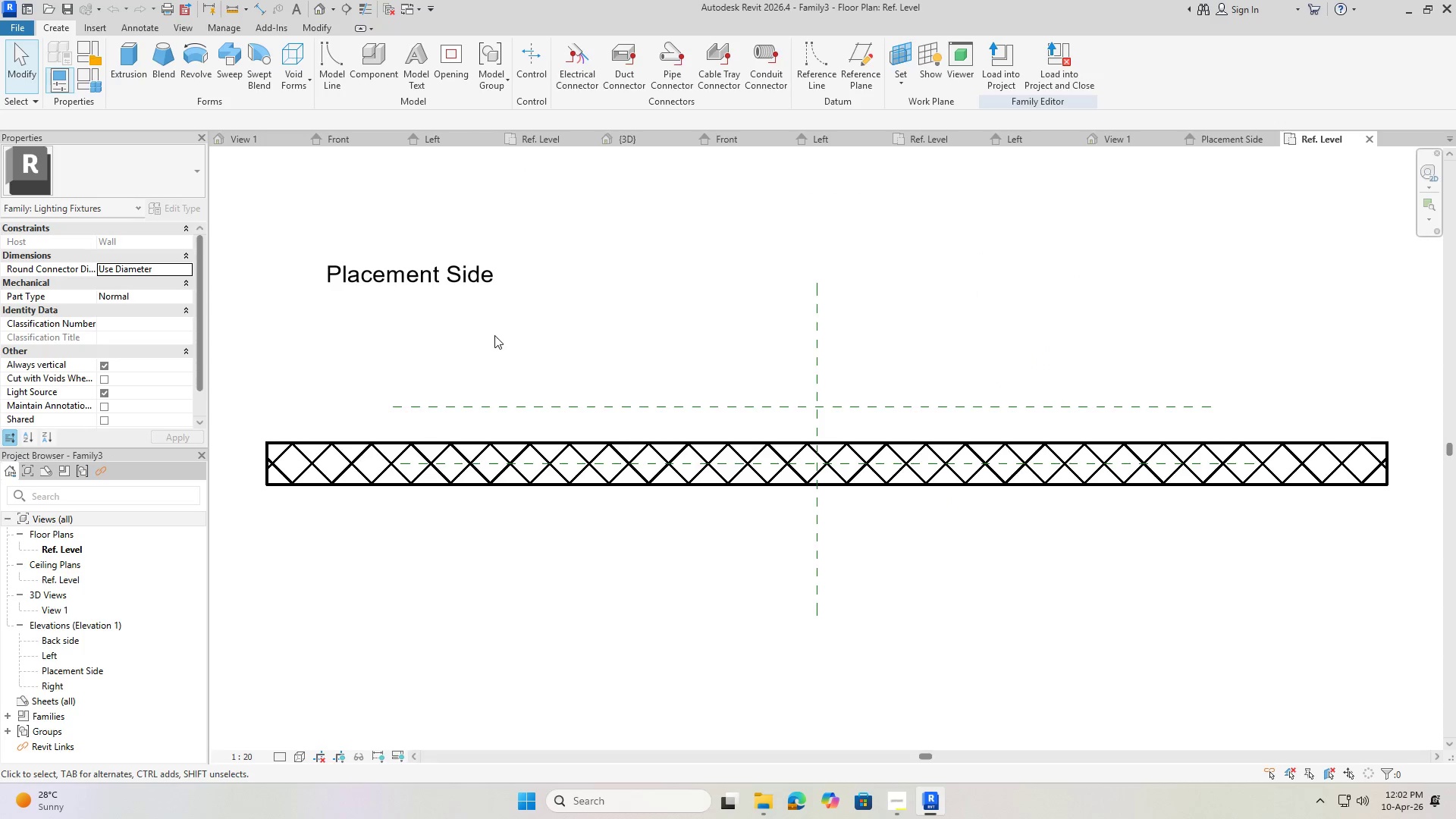 
scroll: coordinate [833, 438], scroll_direction: down, amount: 8.0
 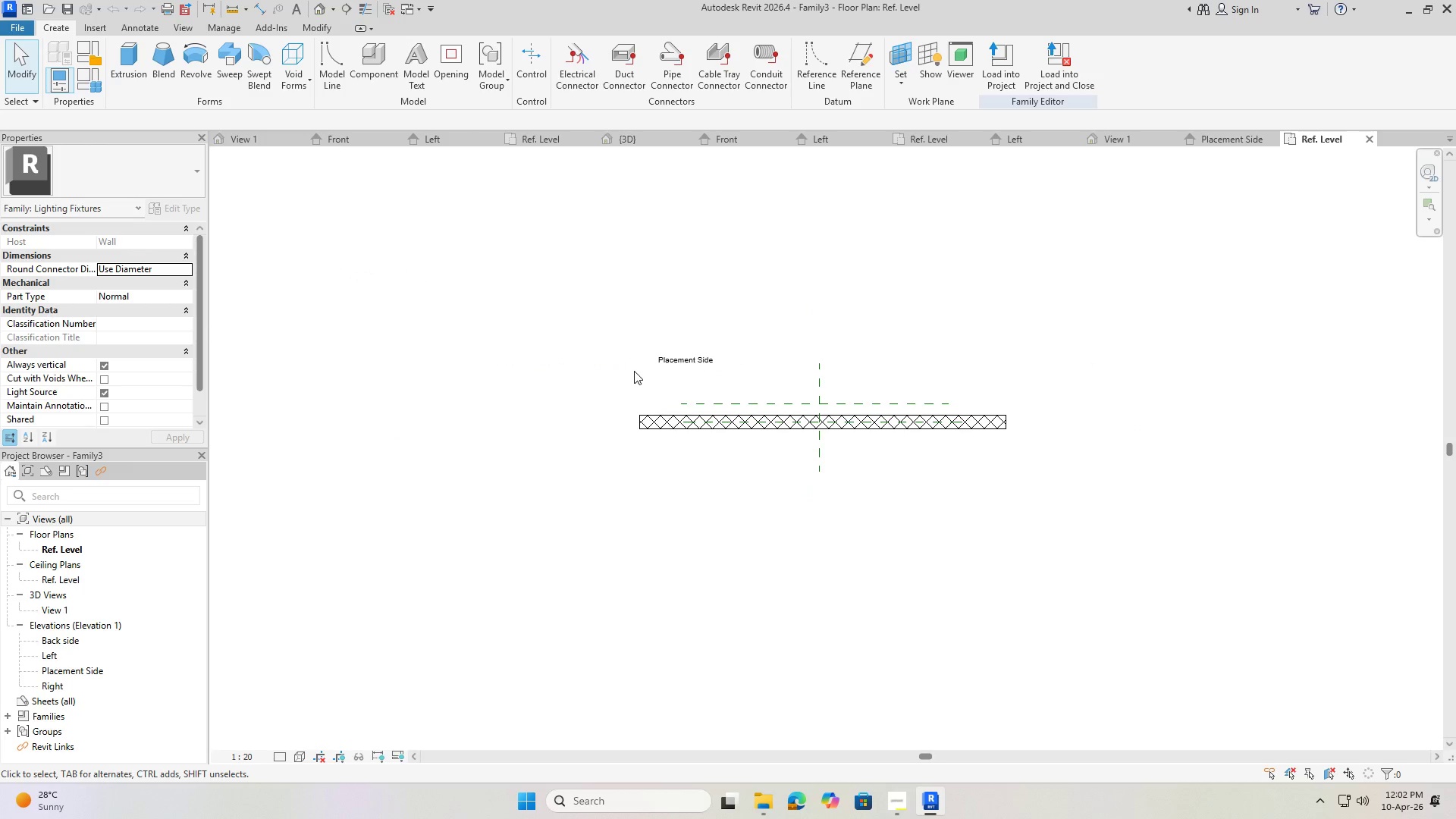 
key(Escape)
 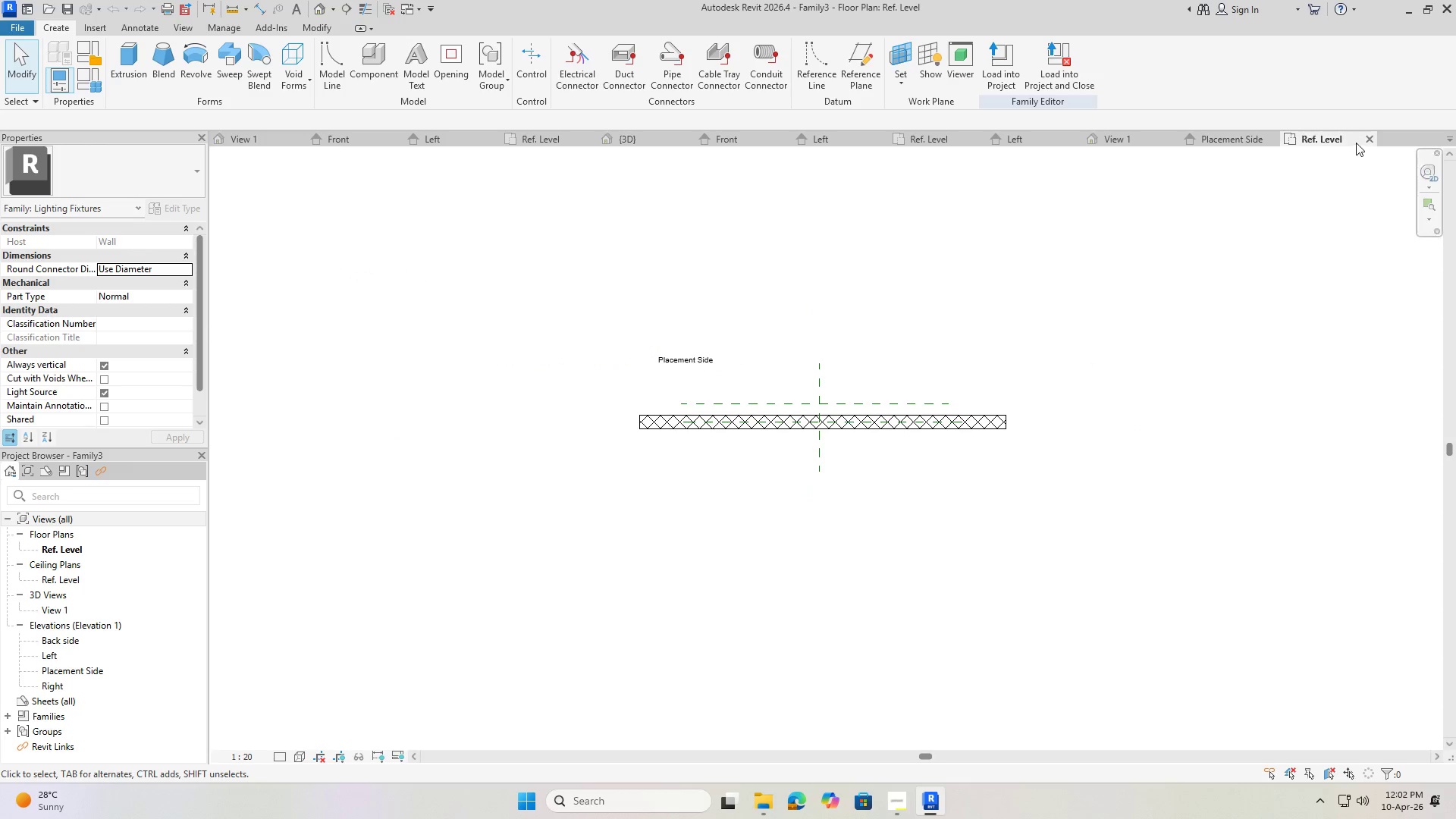 
left_click([1368, 136])
 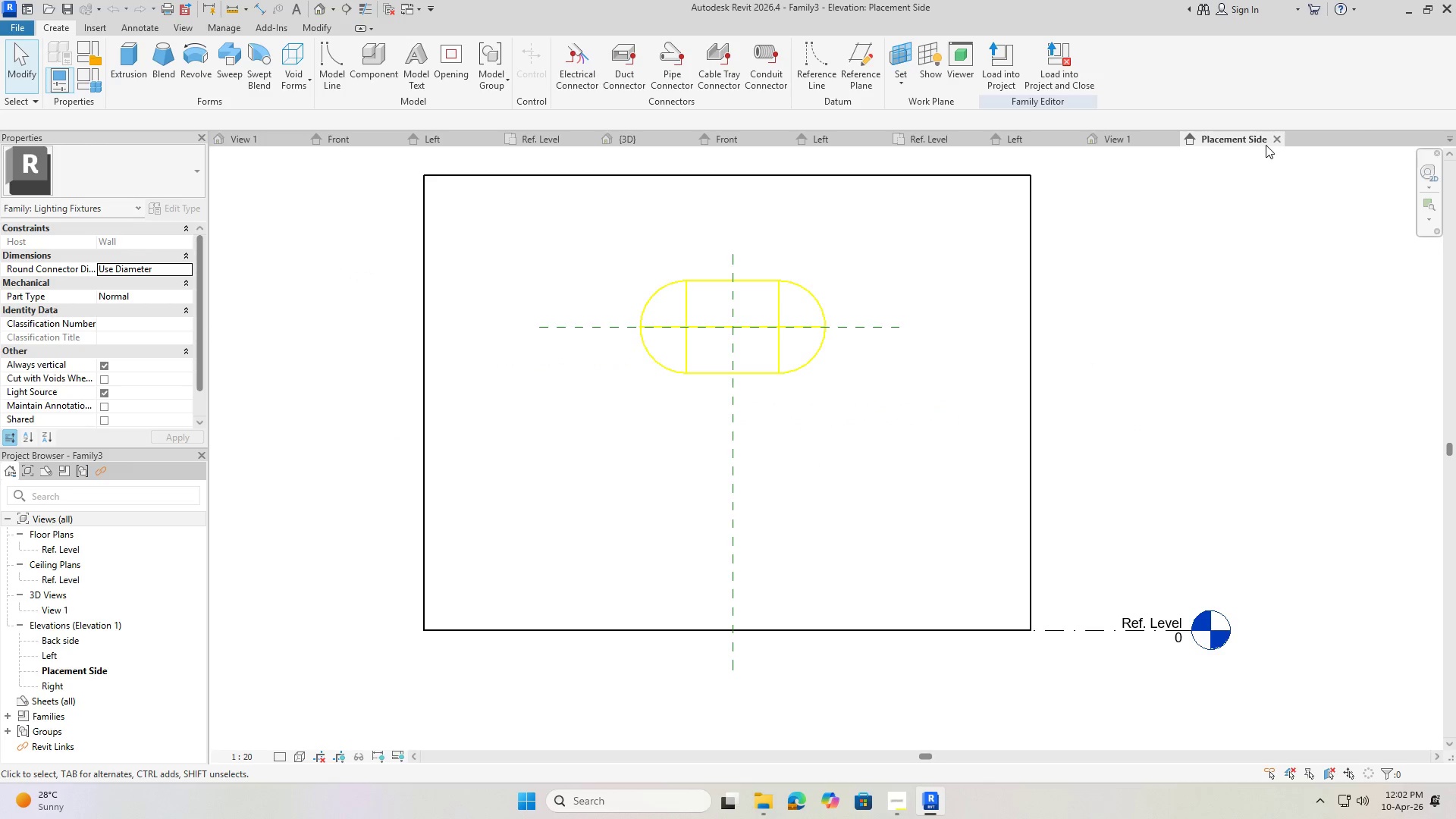 
left_click([1274, 137])
 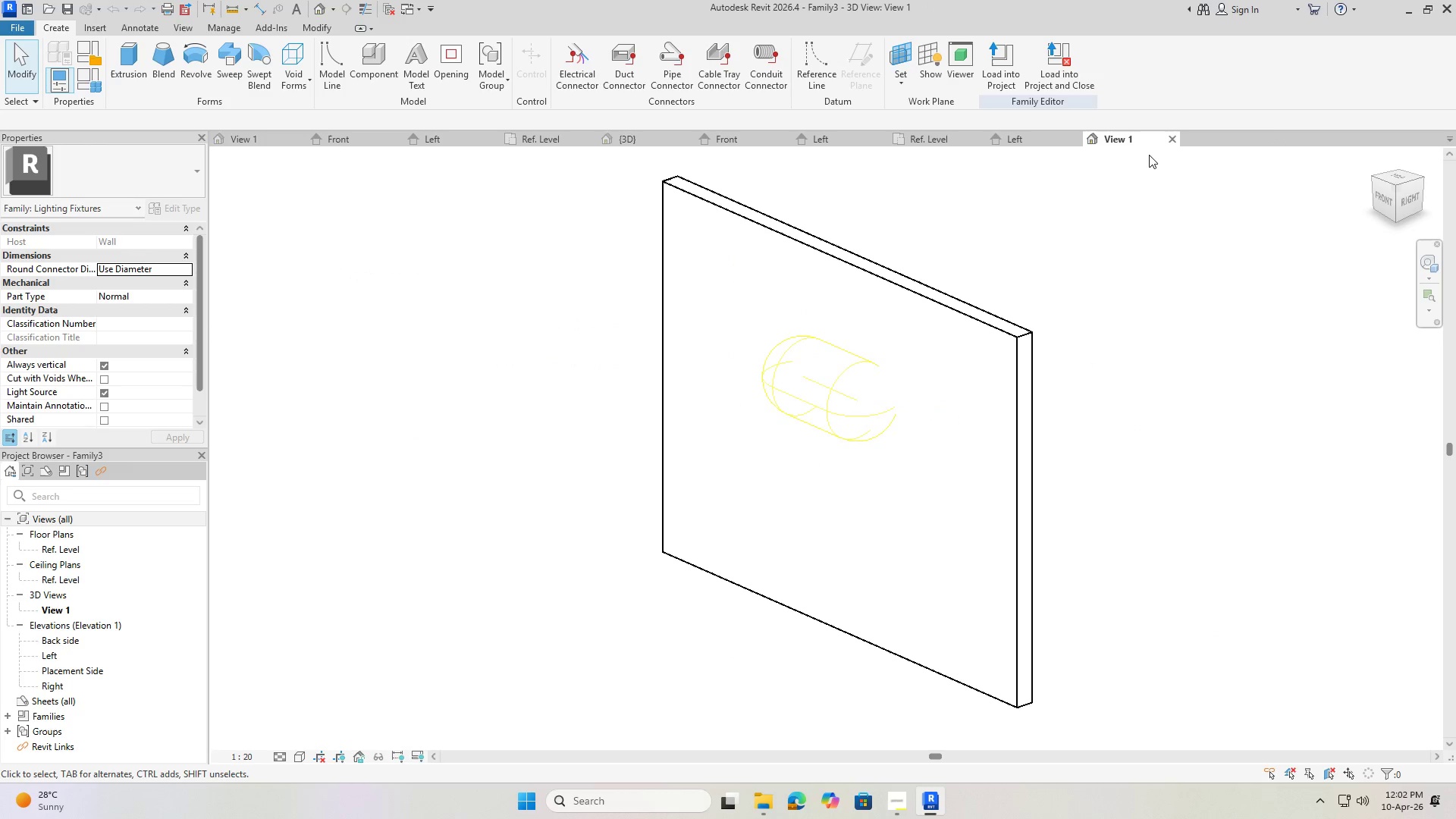 
left_click([1170, 137])
 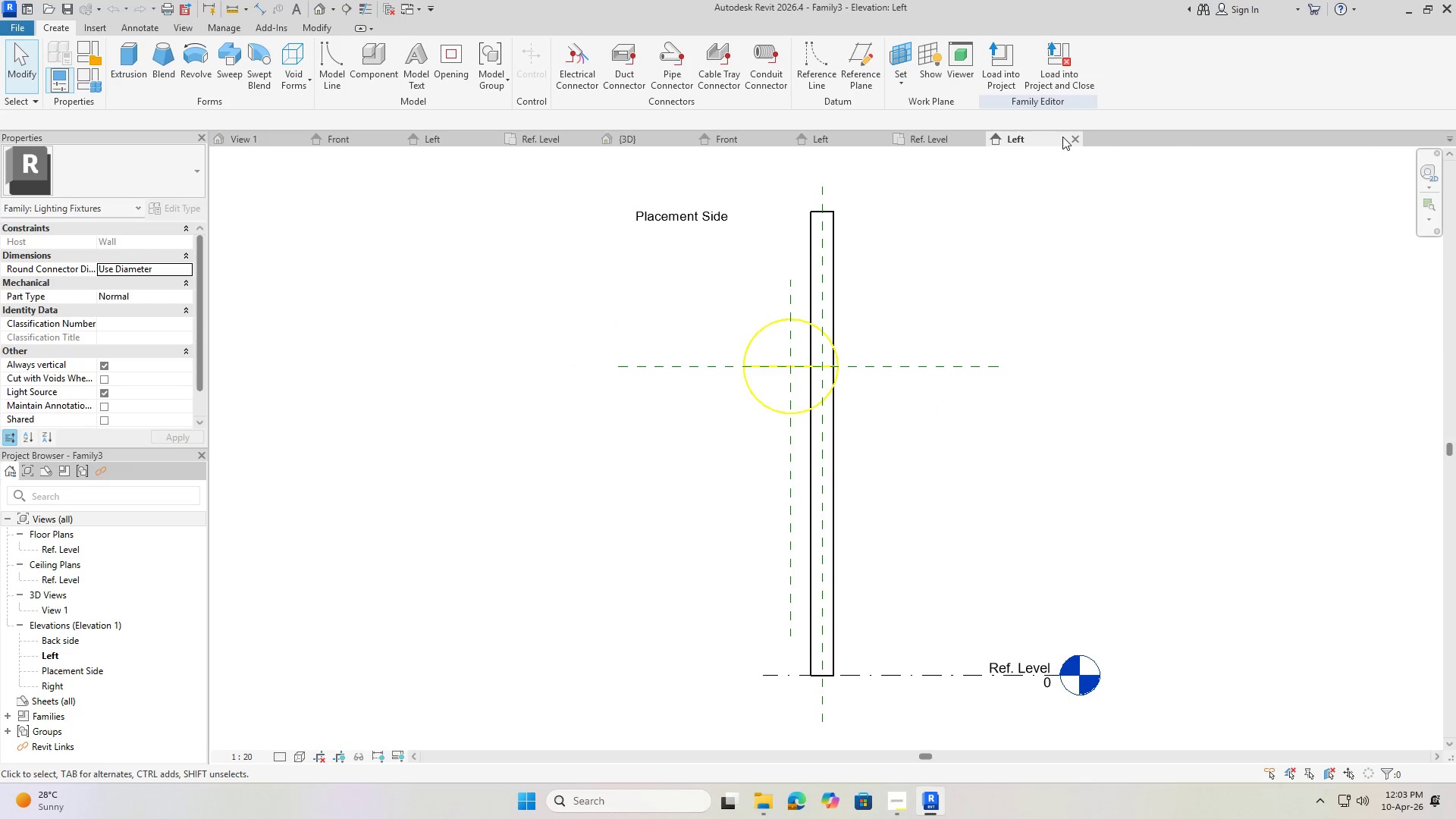 
left_click([1075, 138])
 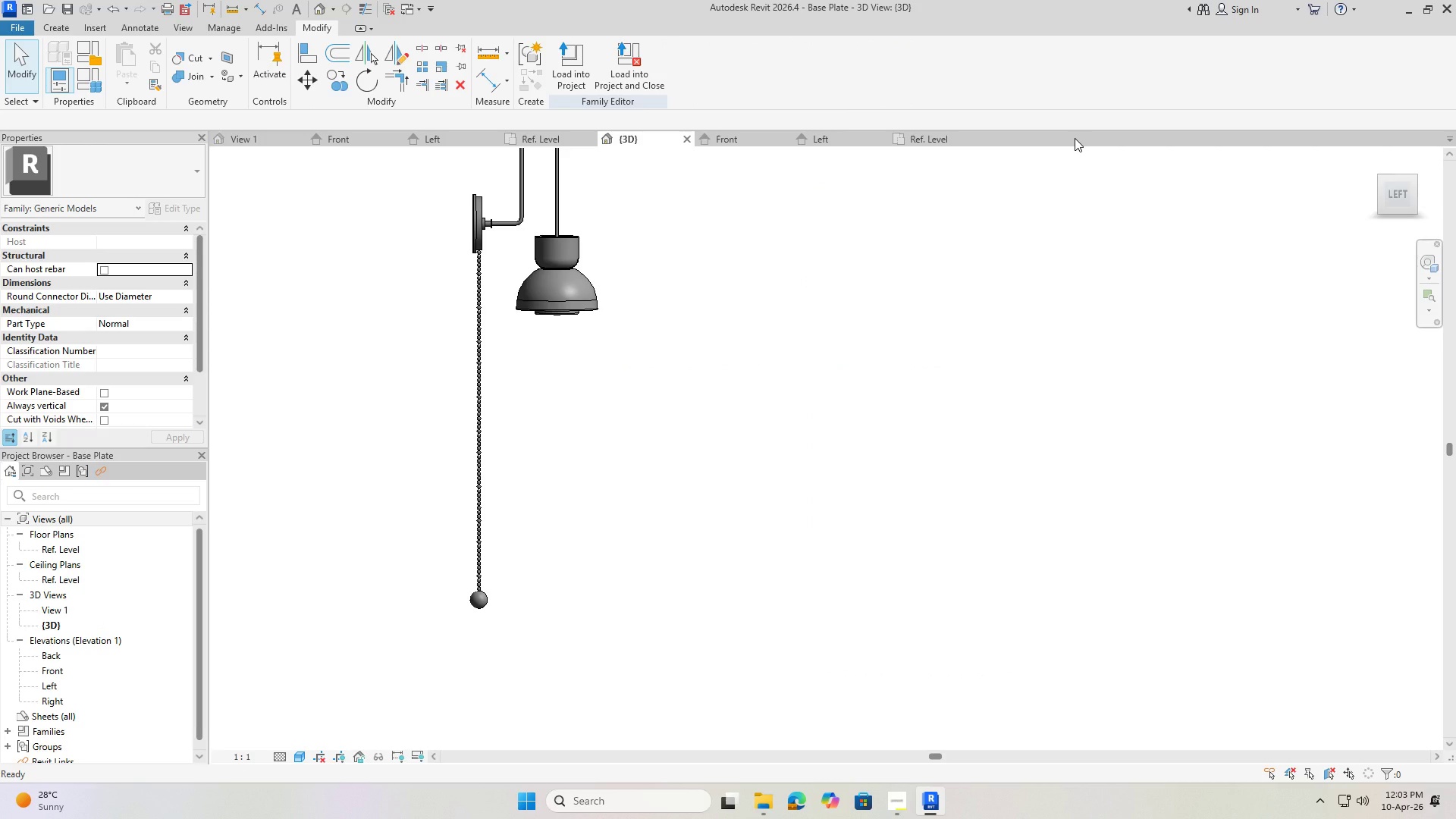 
wait(5.78)
 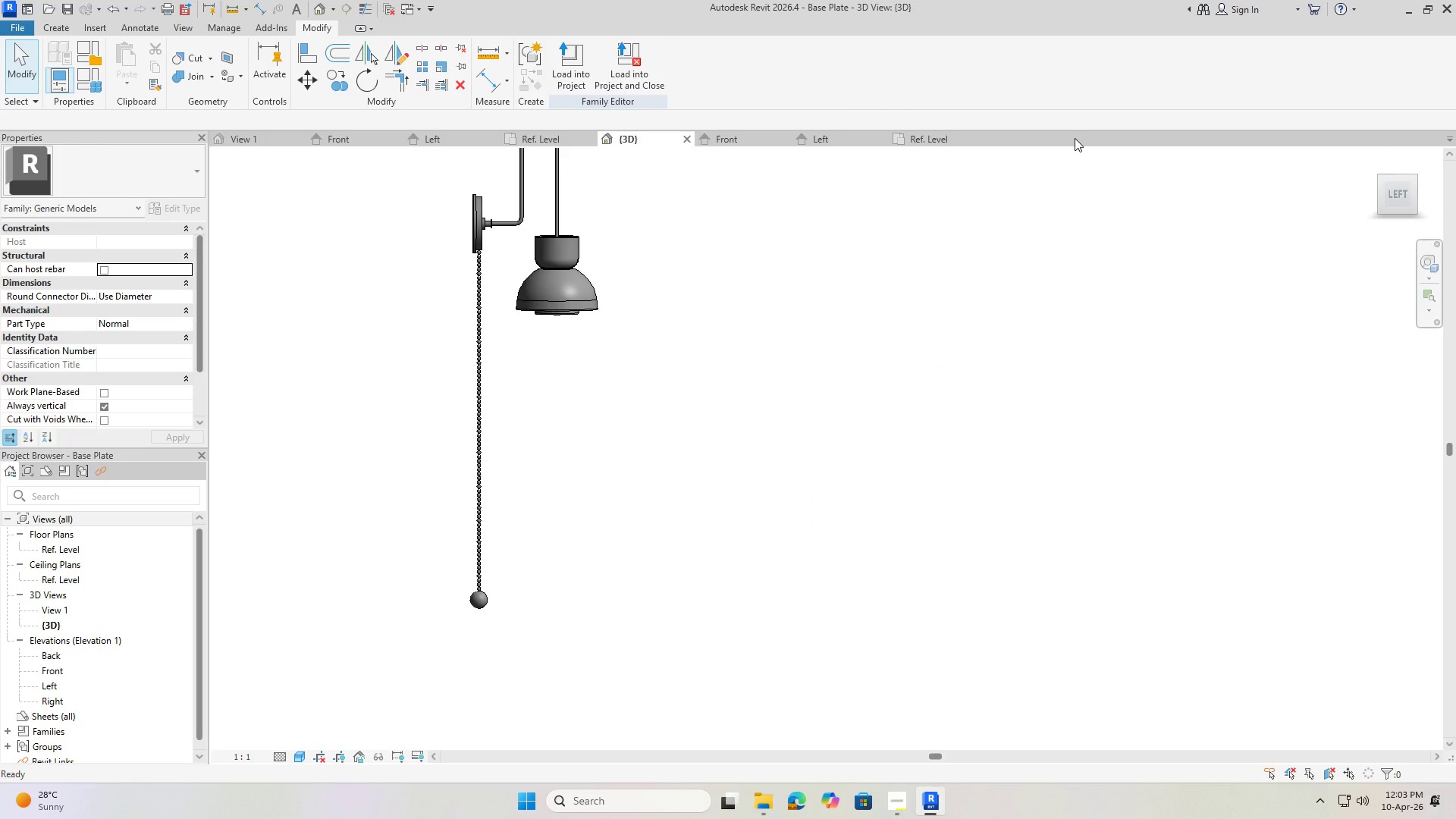 
left_click([18, 25])
 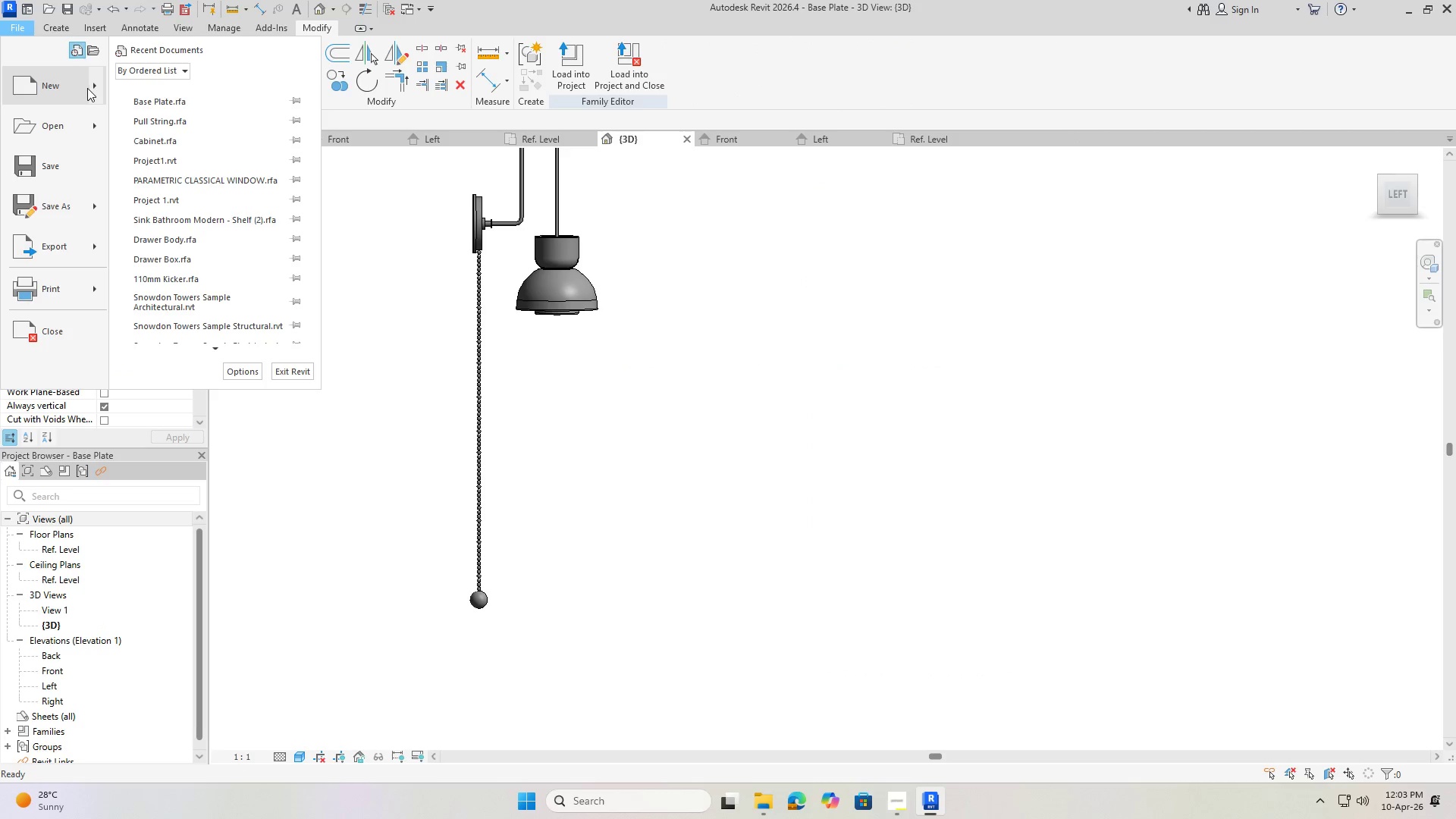 
left_click([93, 87])
 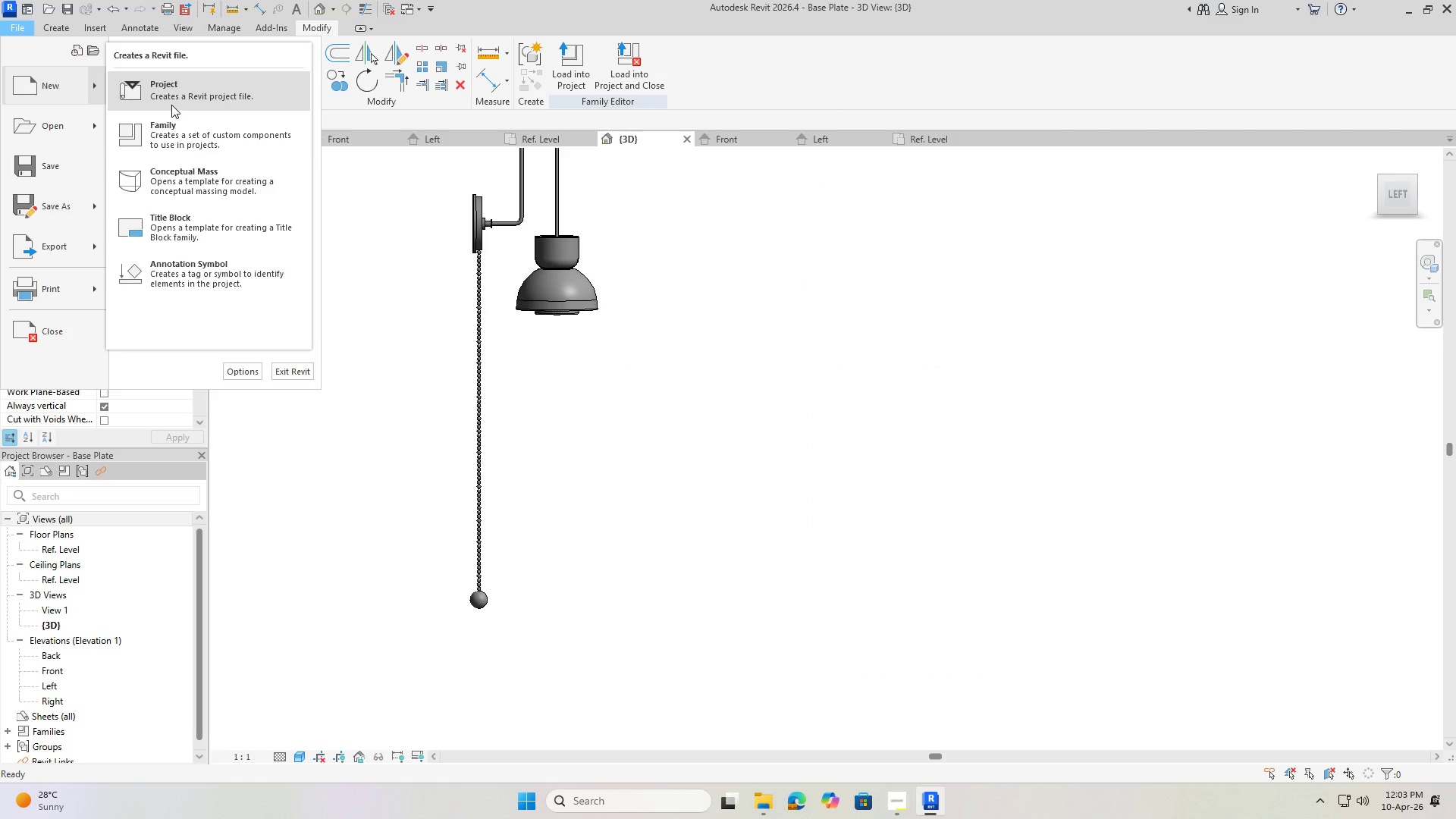 
left_click([171, 128])
 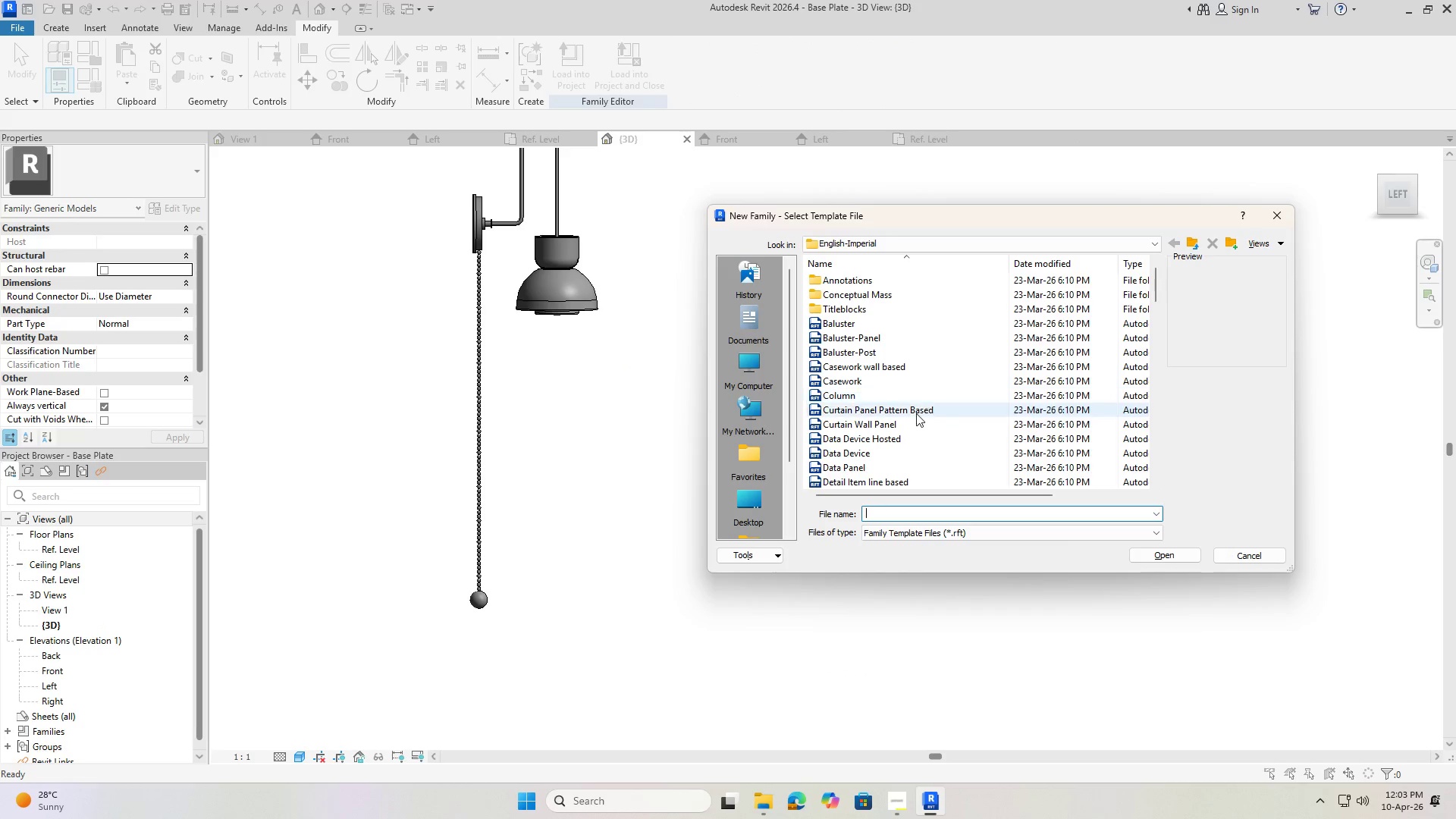 
mouse_move([959, 265])
 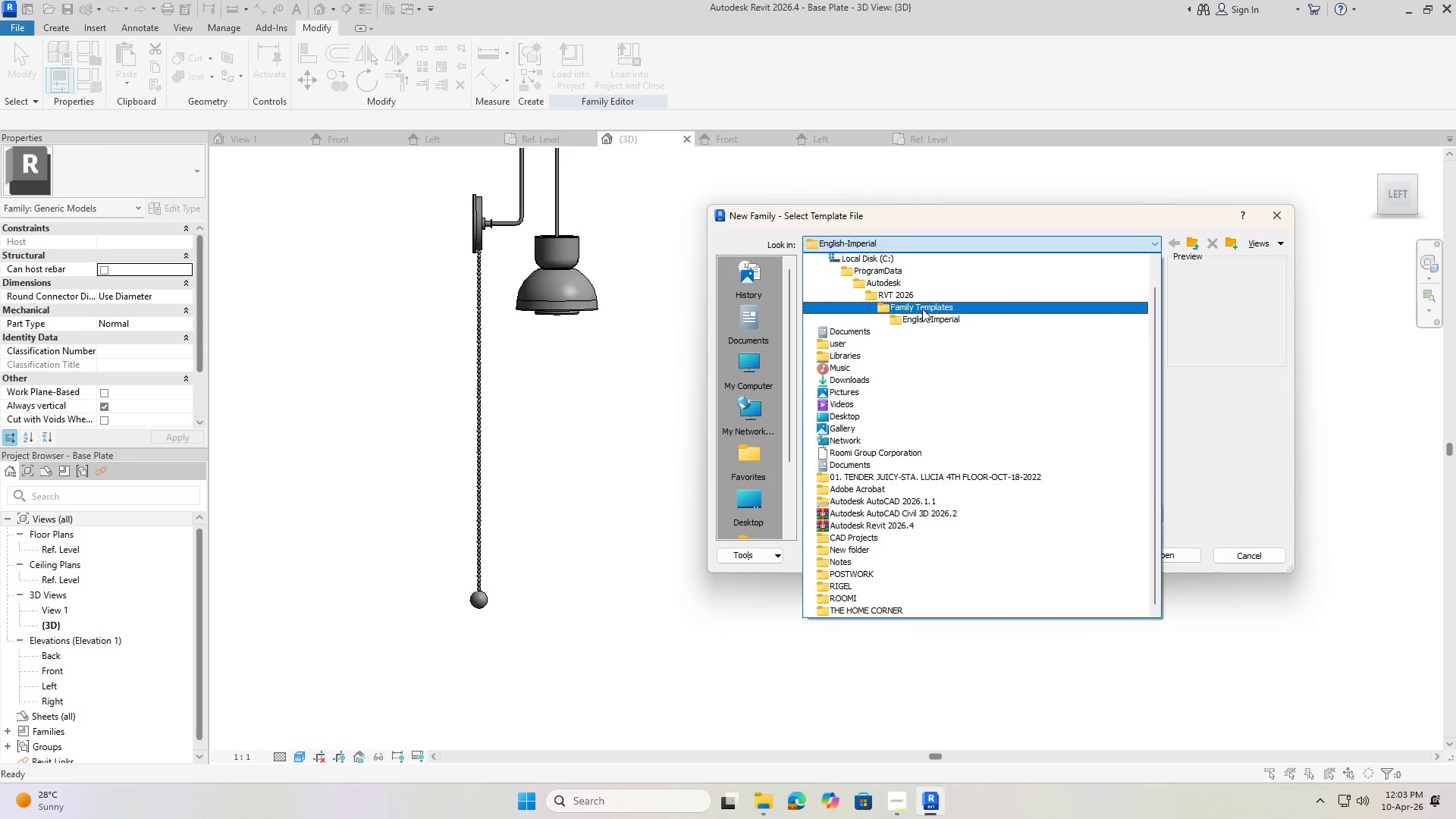 
left_click([922, 309])
 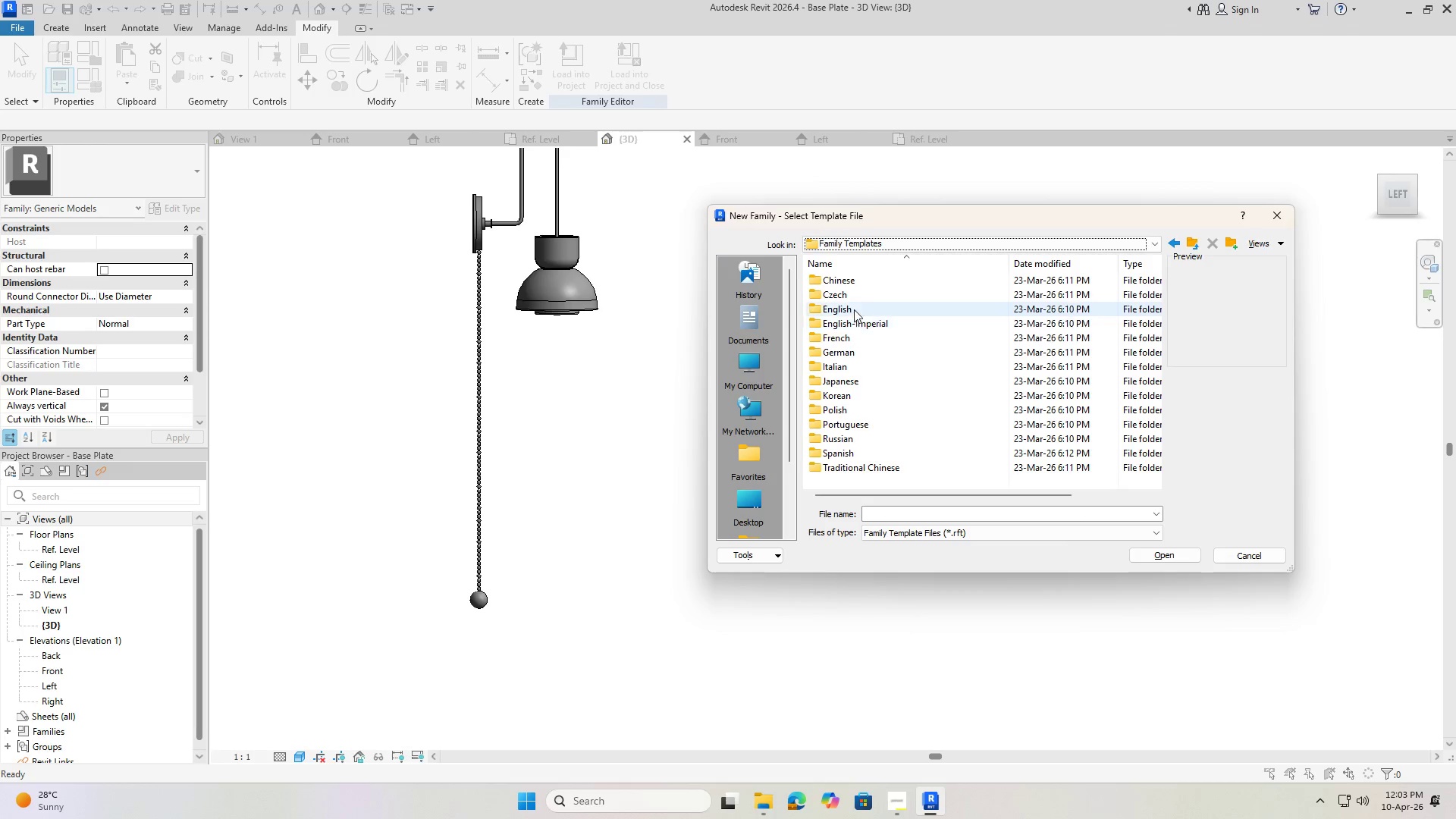 
double_click([854, 309])
 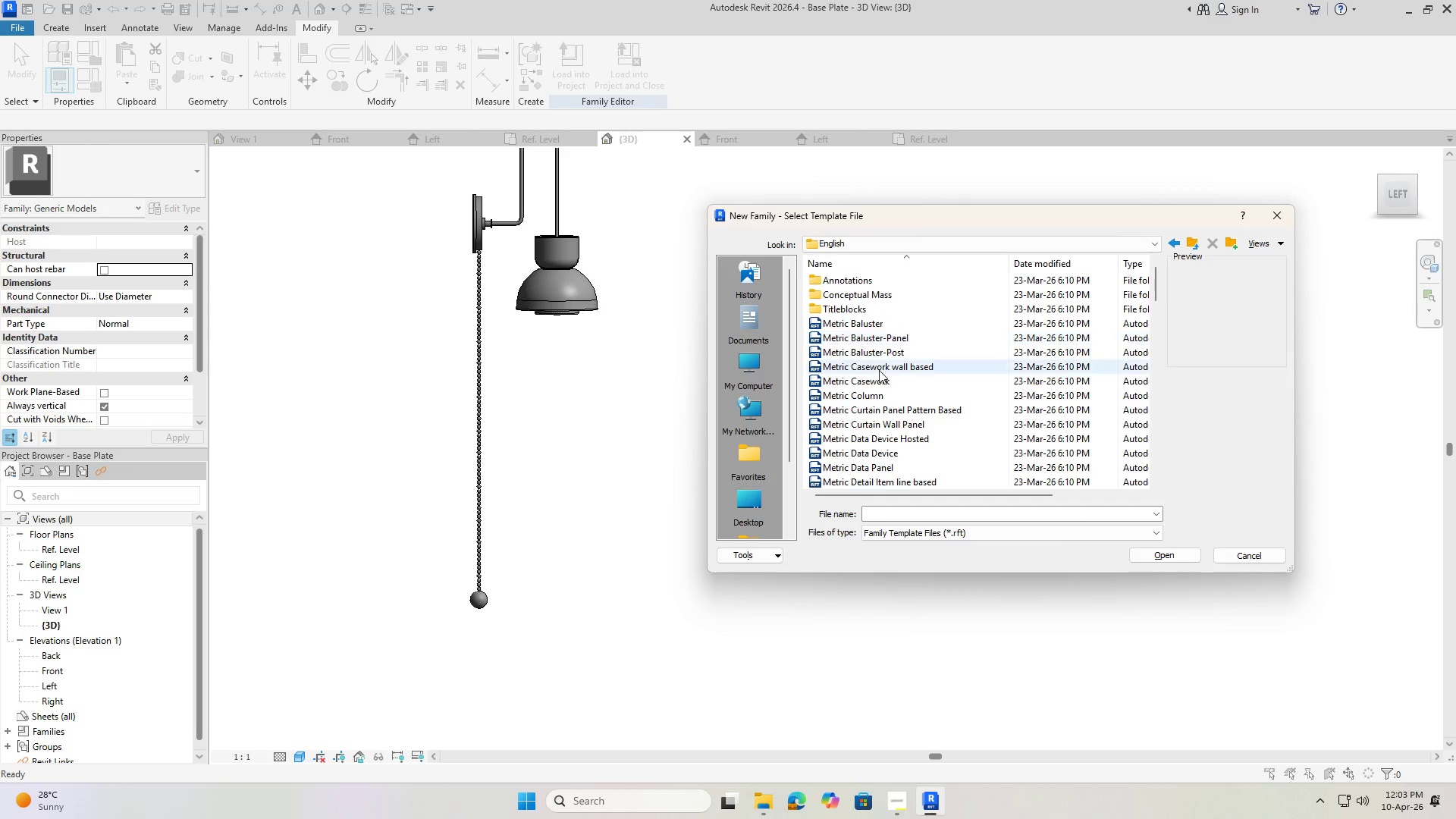 
scroll: coordinate [909, 439], scroll_direction: down, amount: 14.0
 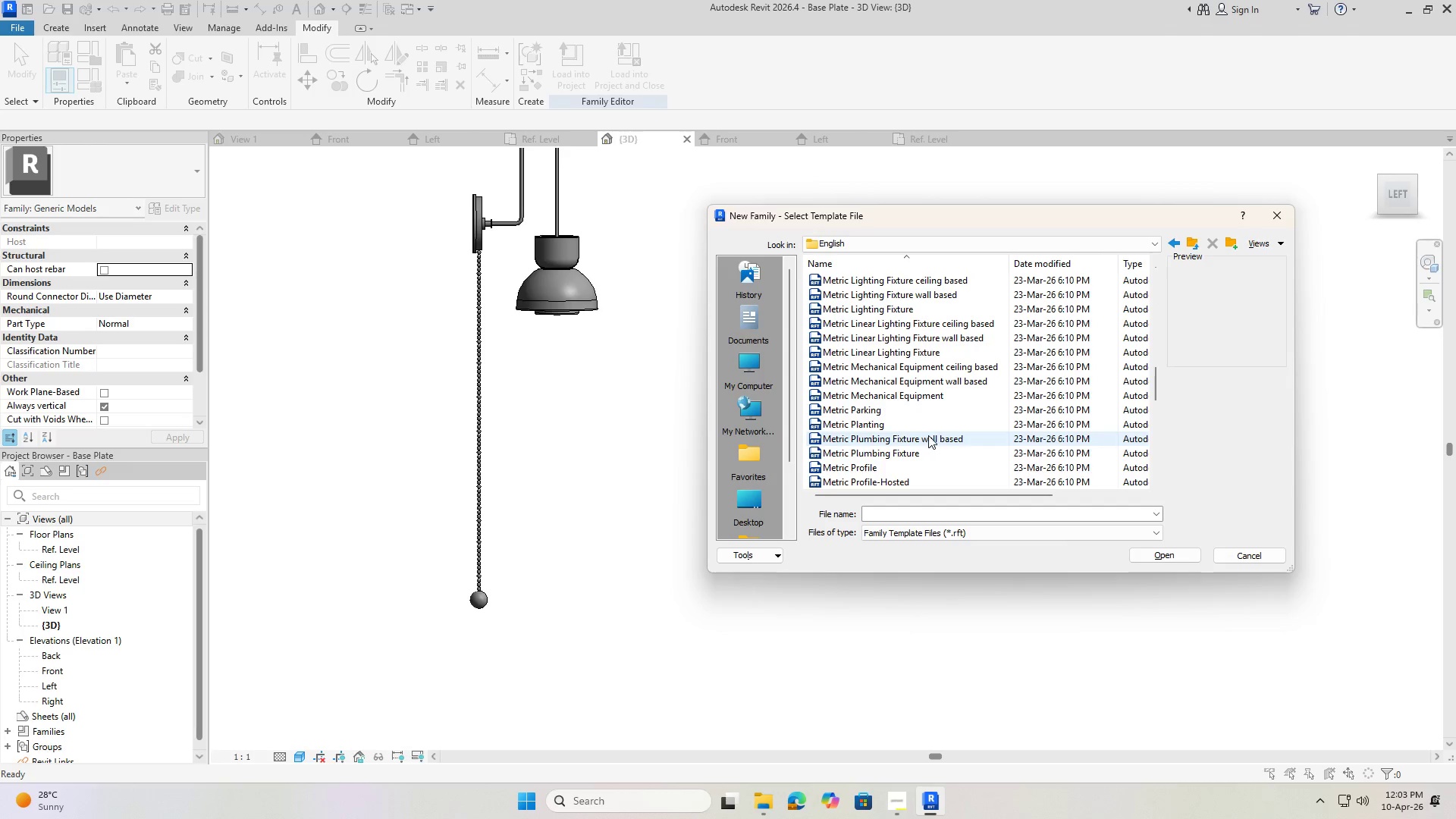 
scroll: coordinate [929, 443], scroll_direction: up, amount: 1.0
 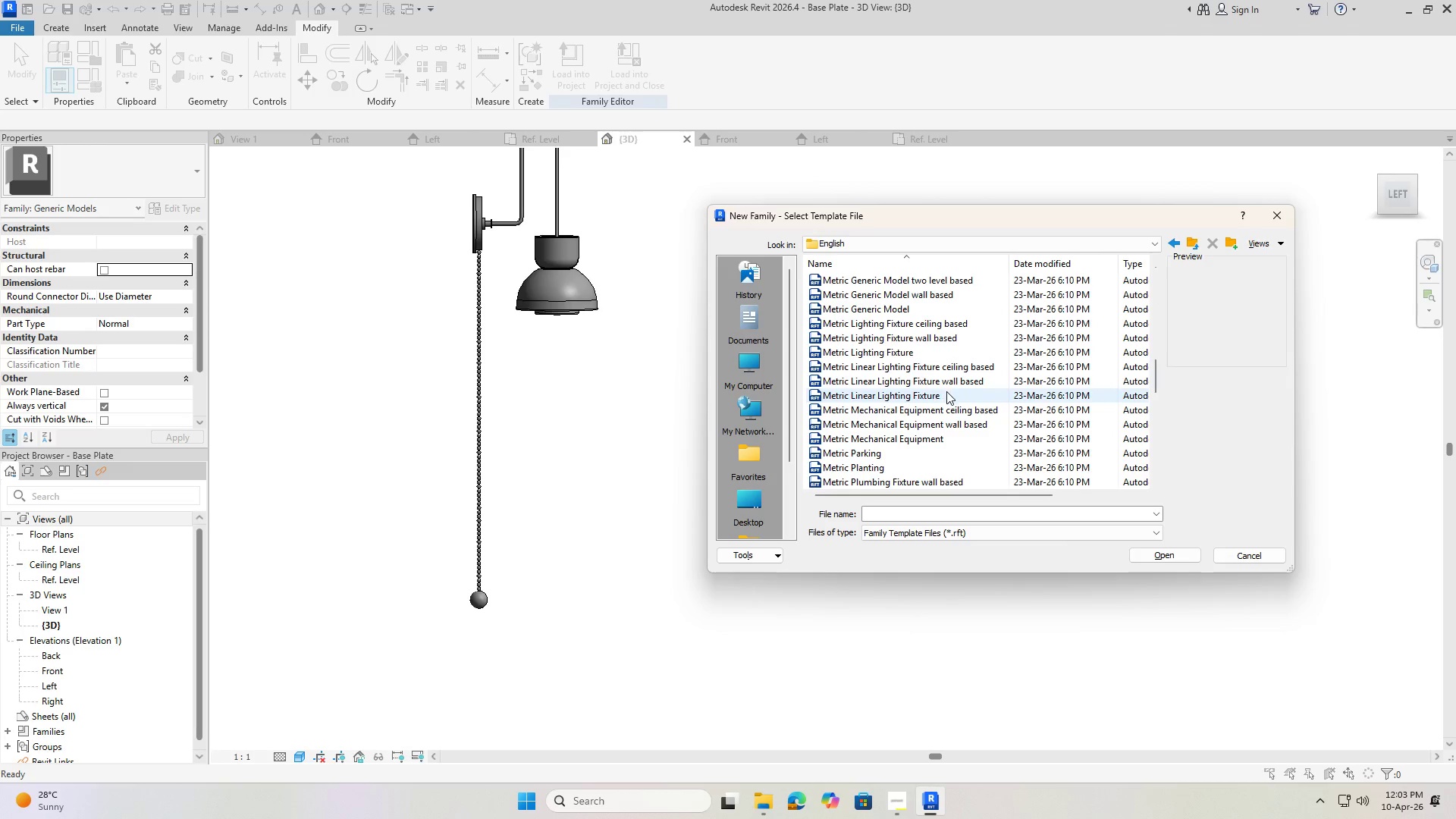 
left_click([943, 339])
 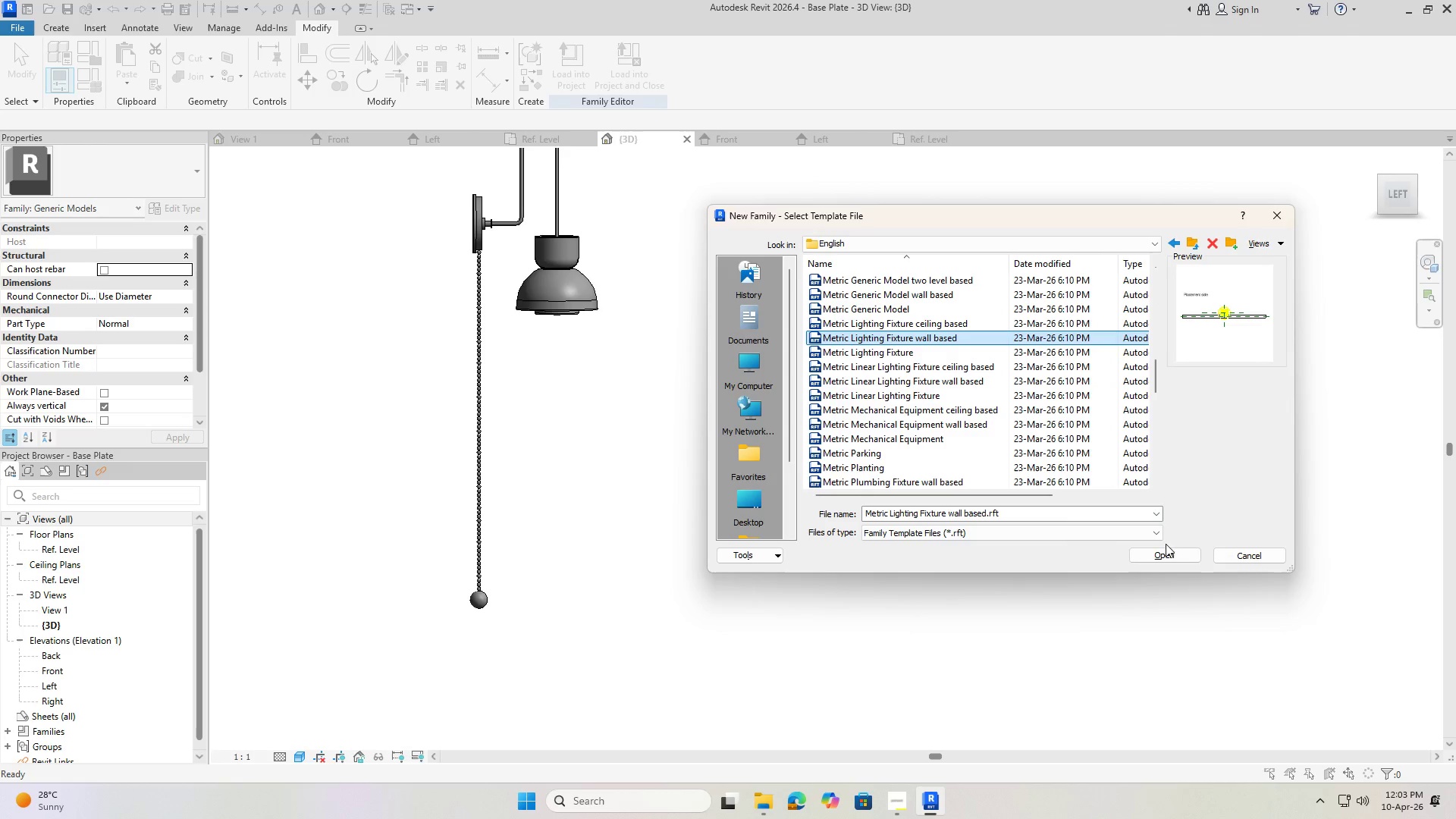 
left_click([1165, 553])
 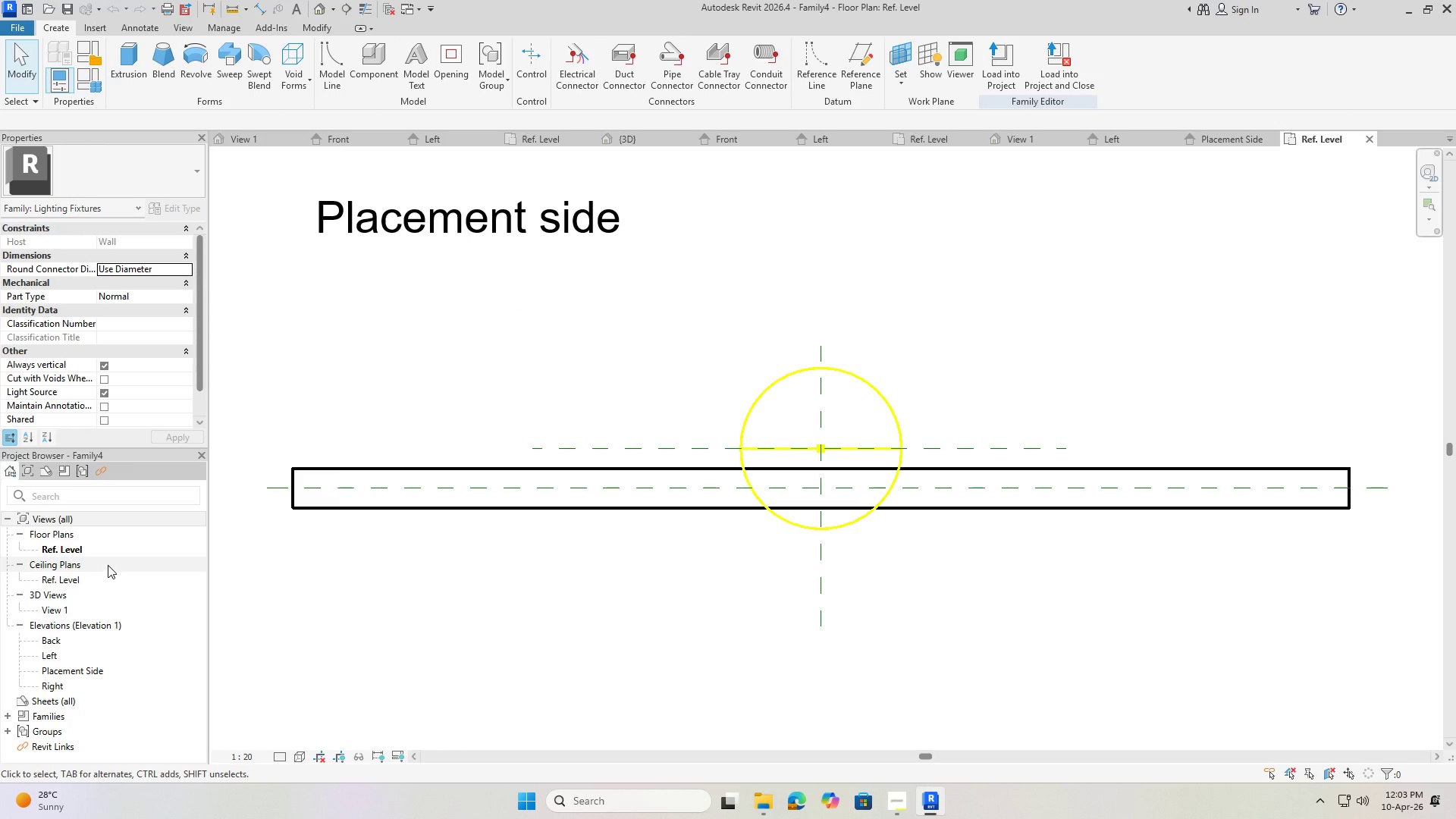 
wait(6.75)
 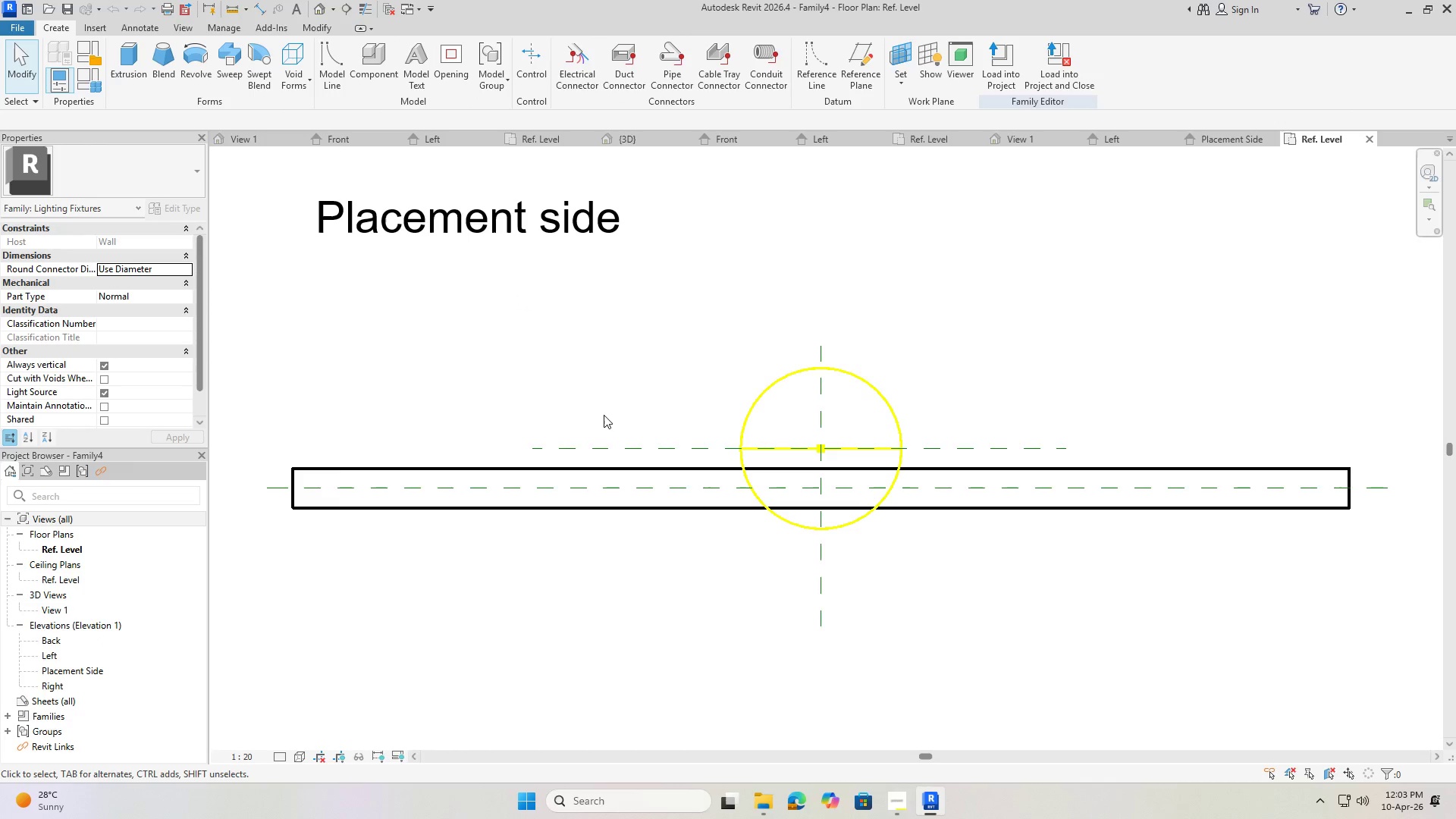 
left_click([900, 810])